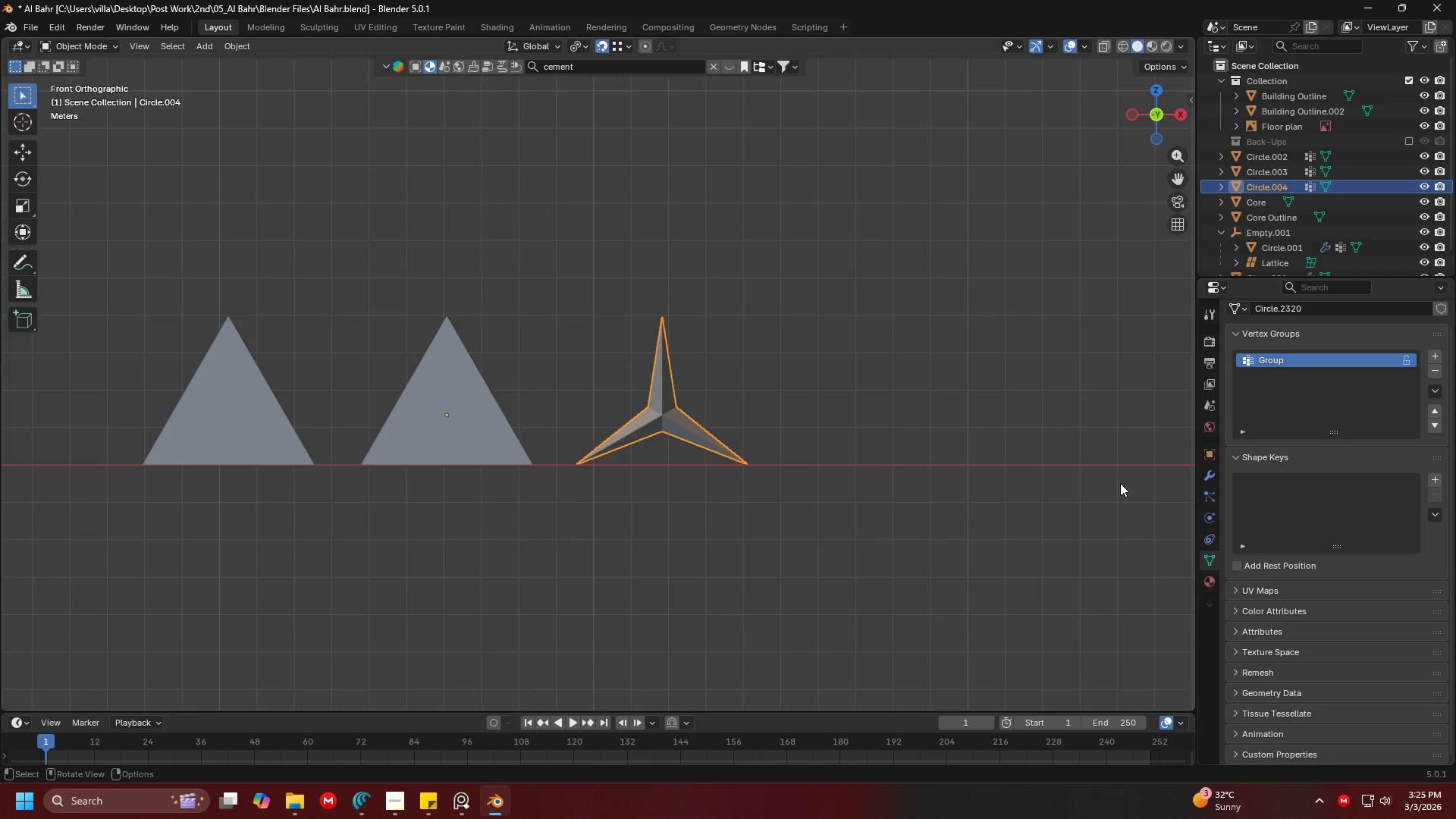 
key(Control+Z)
 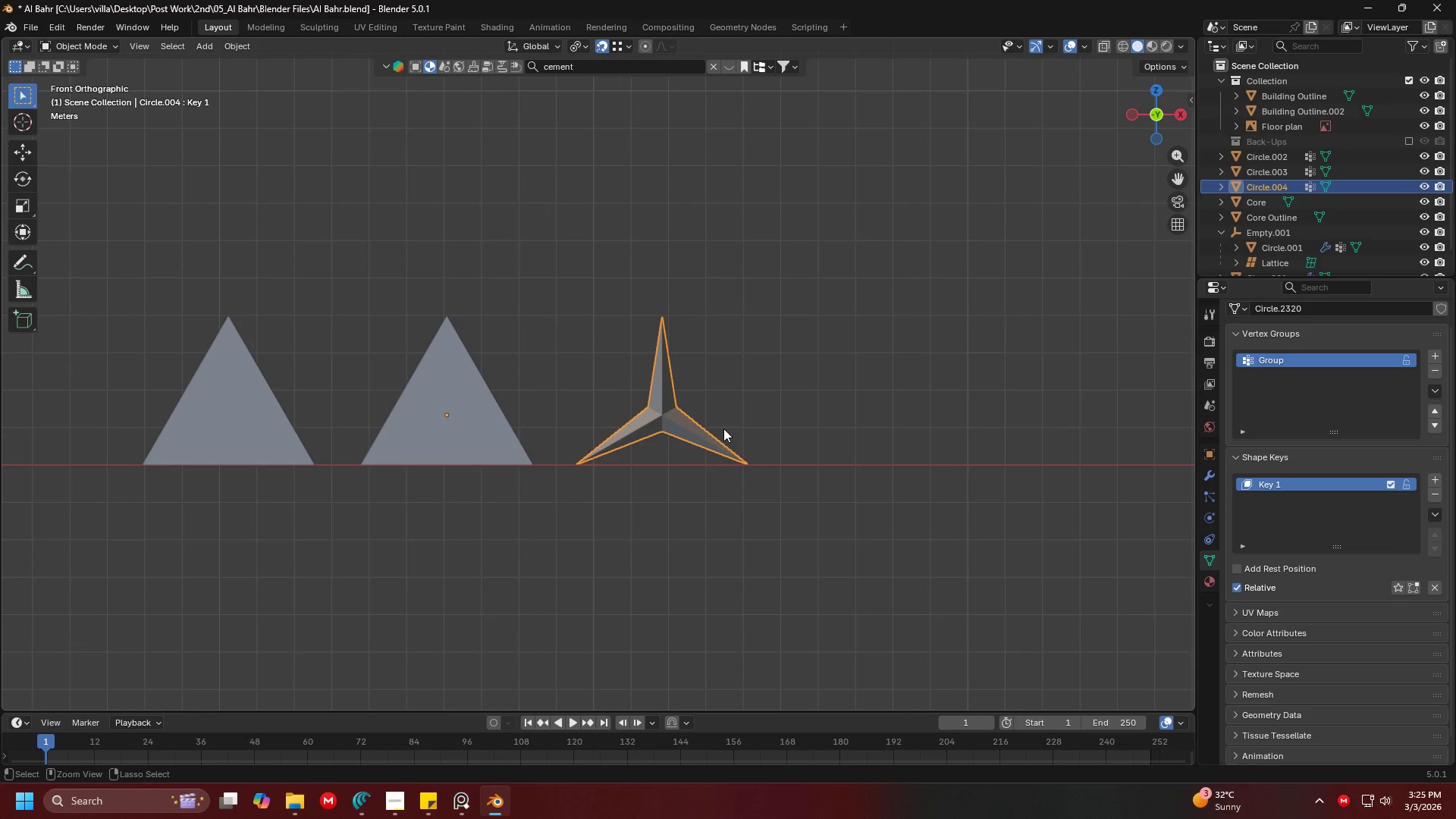 
key(Control+Z)
 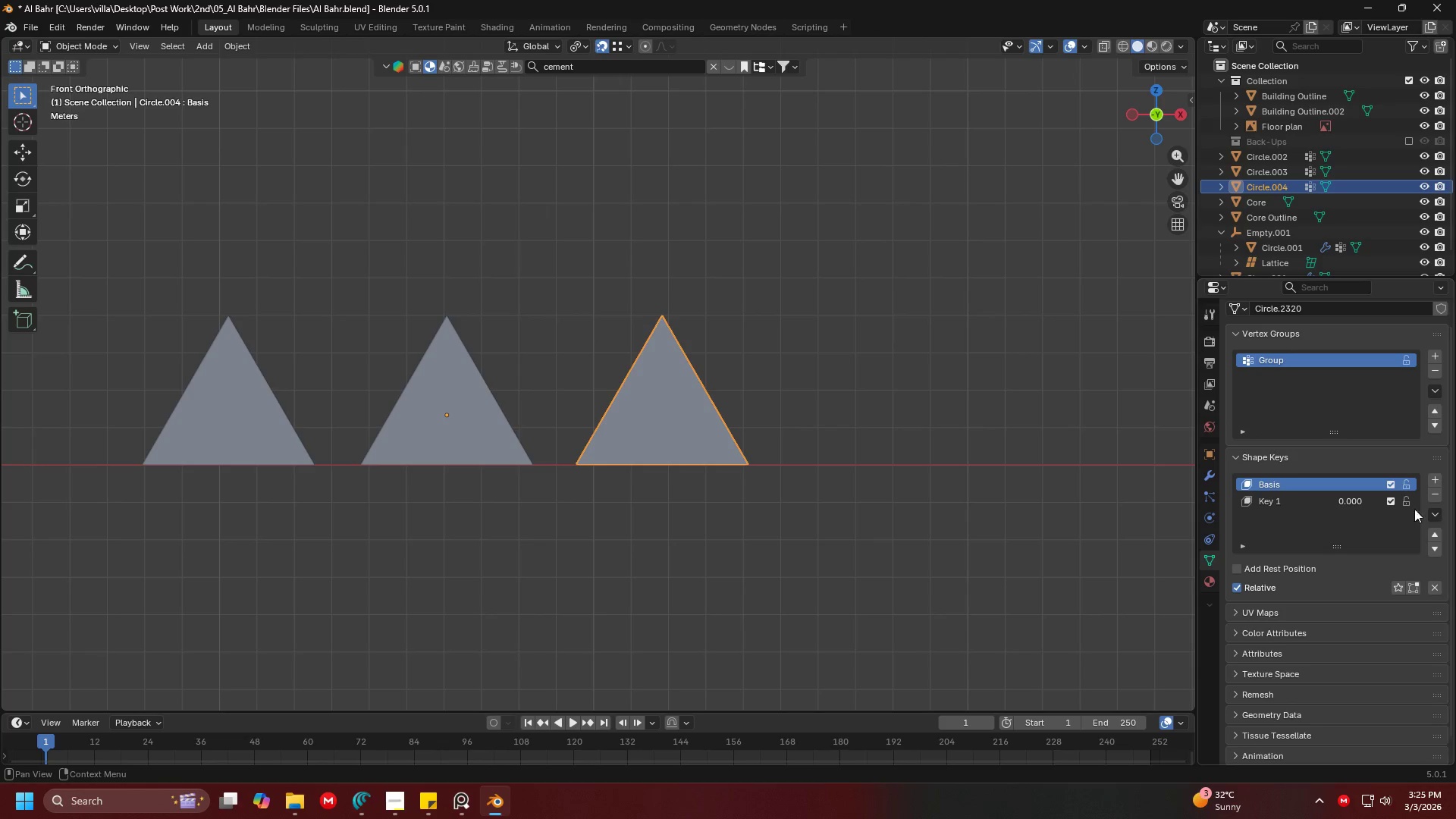 
left_click([1347, 503])
 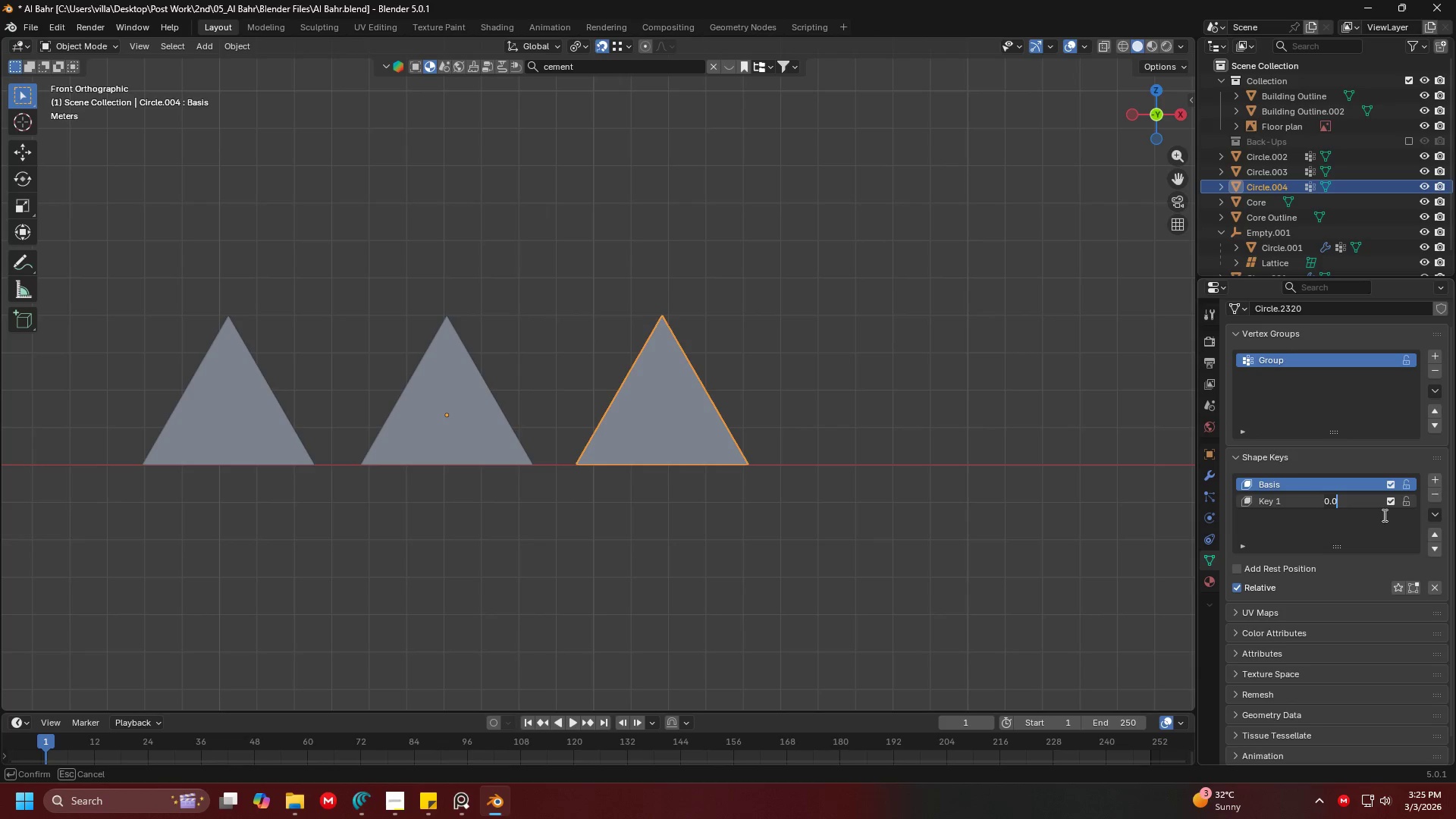 
key(Escape)
 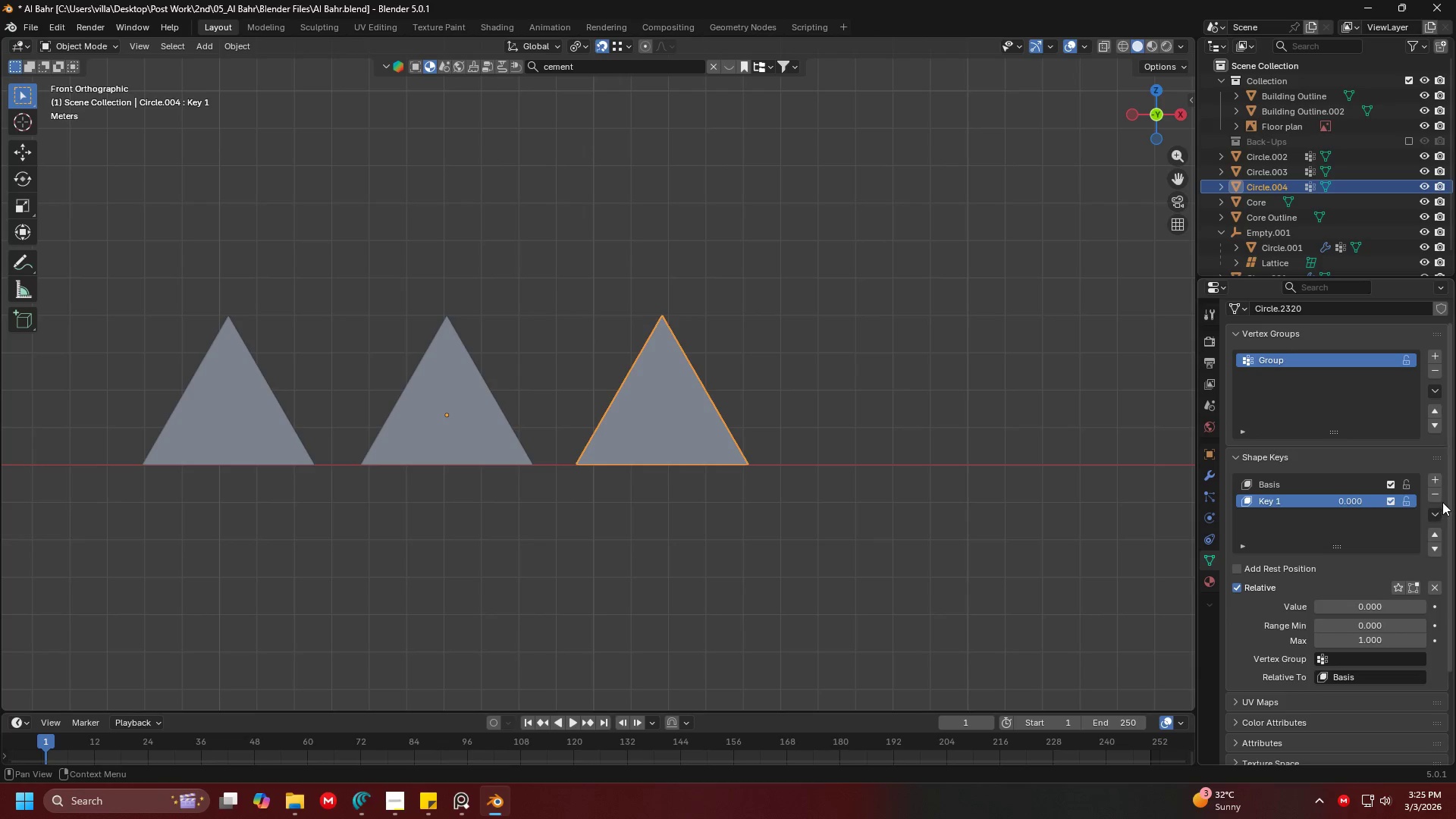 
left_click([1431, 496])
 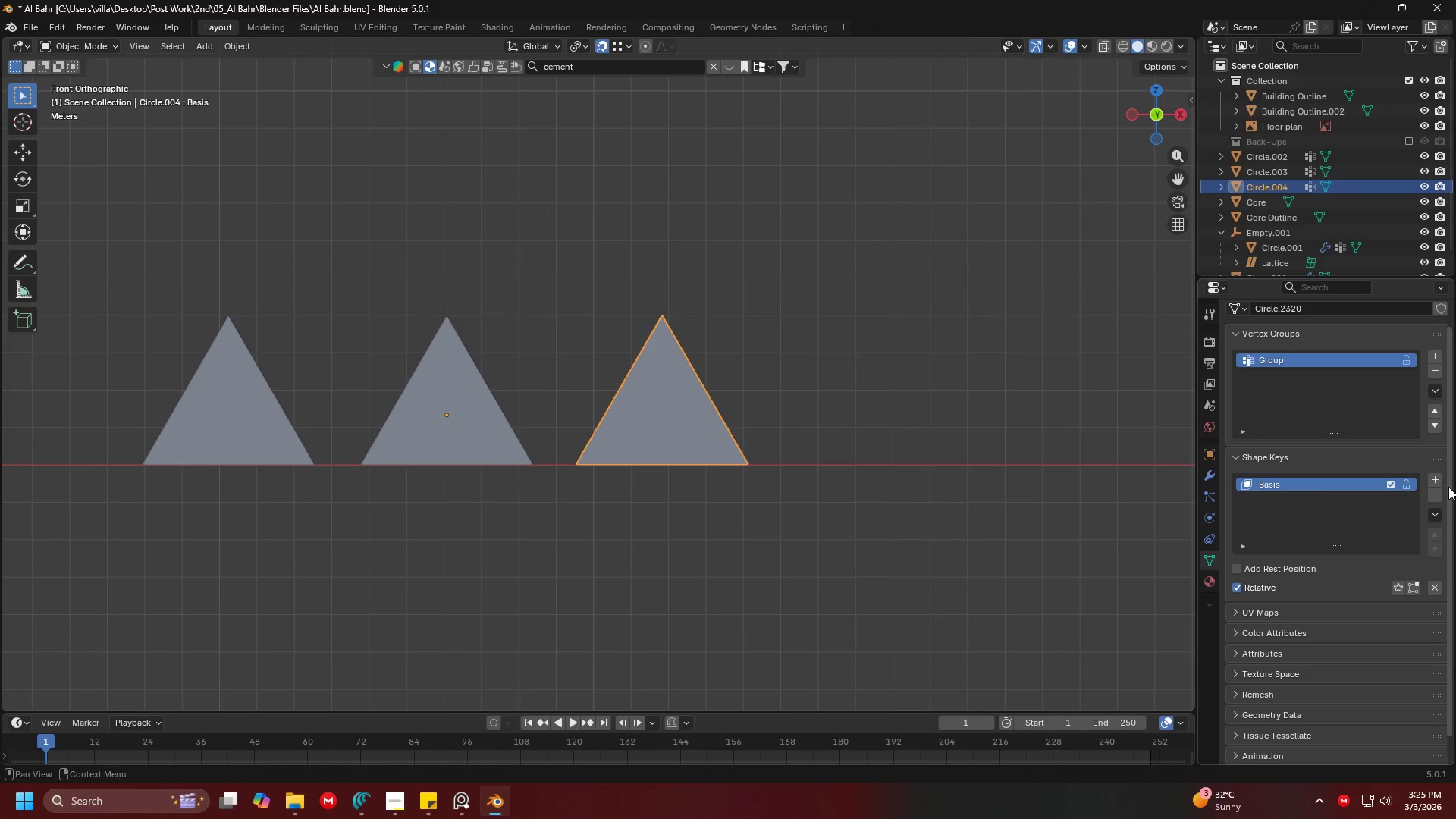 
left_click([1433, 489])
 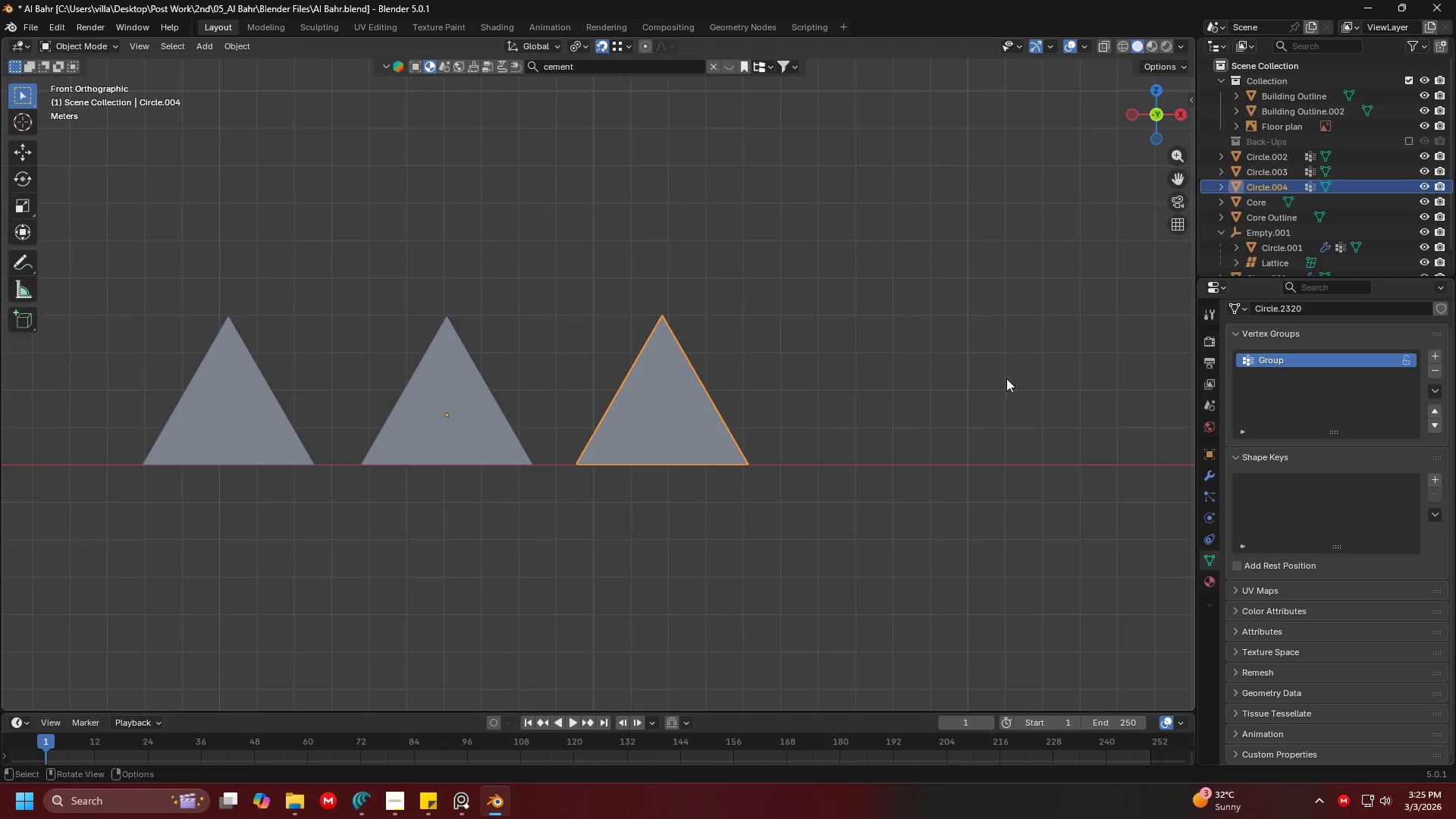 
left_click([802, 306])
 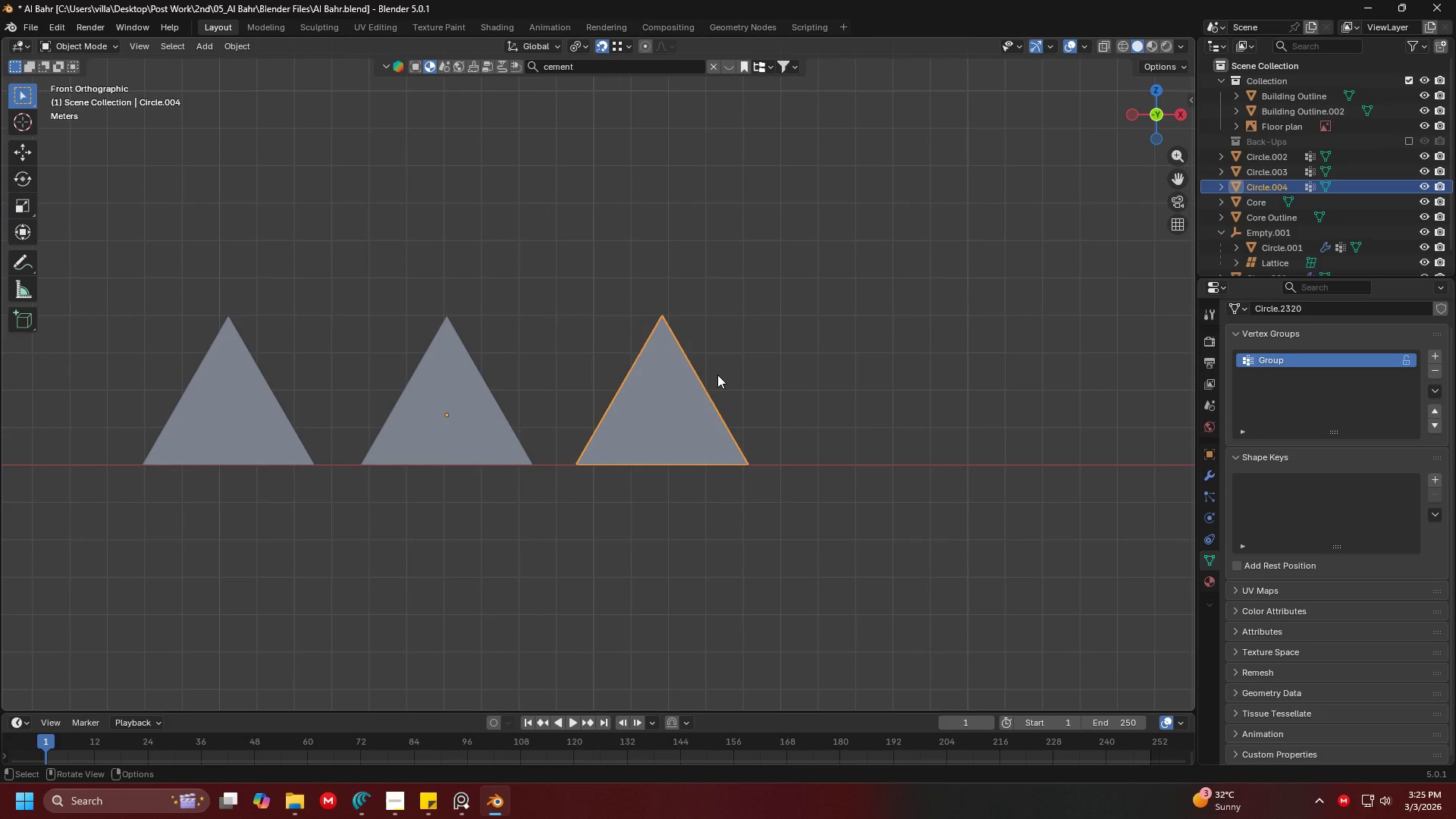 
hold_key(key=ShiftLeft, duration=0.64)
 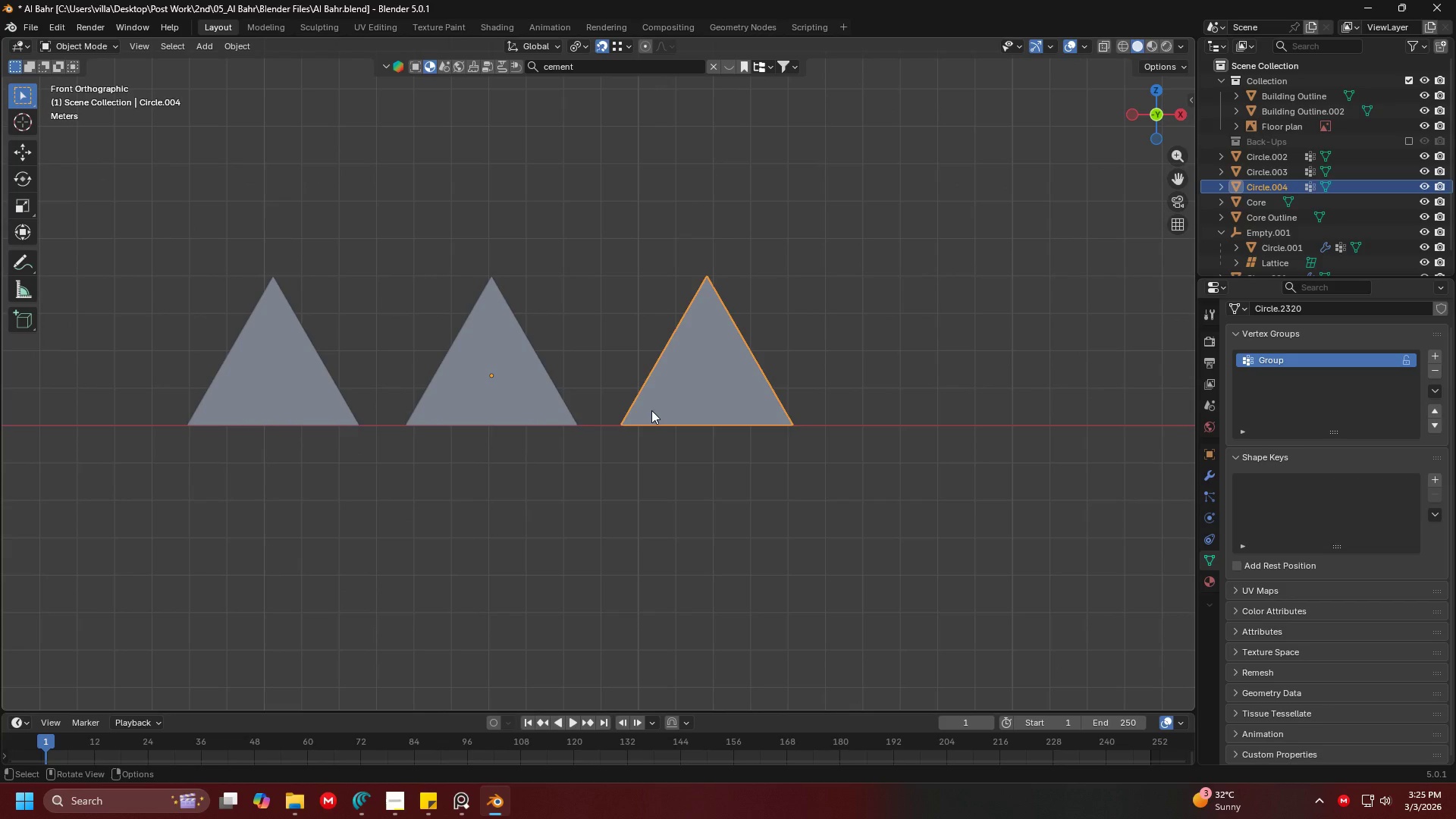 
hold_key(key=ShiftLeft, duration=0.44)
 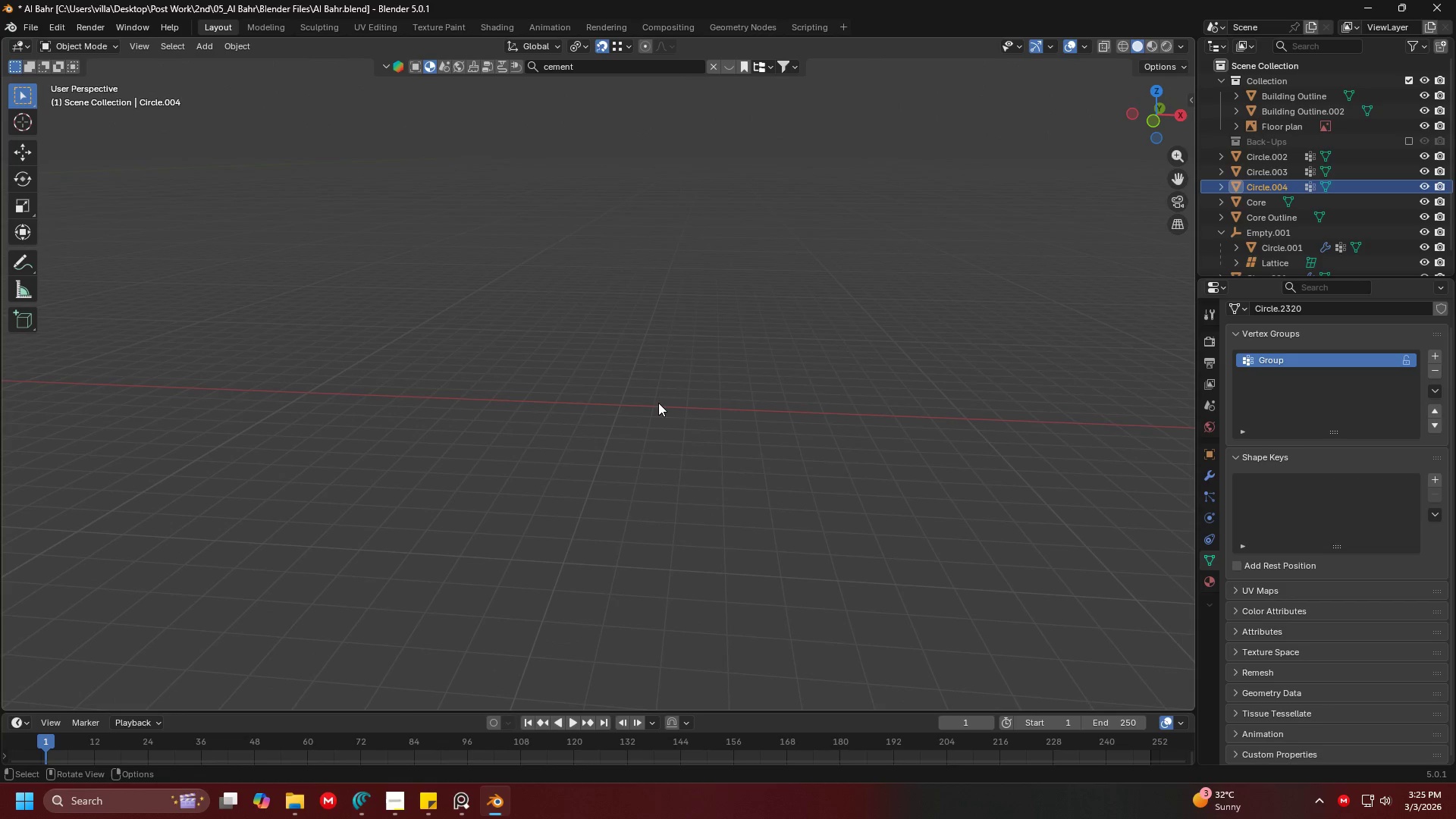 
key(Shift+ShiftLeft)
 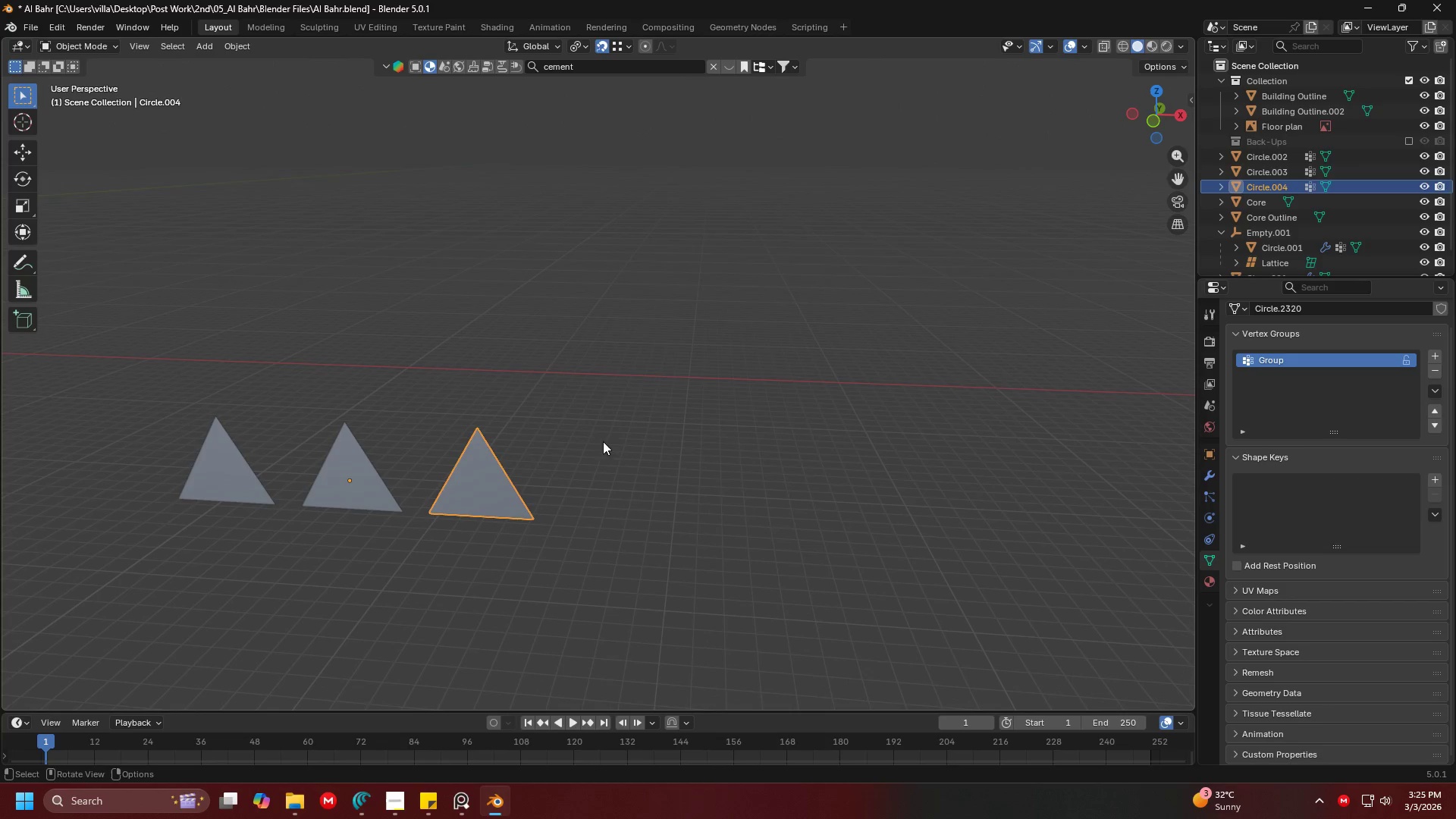 
key(Shift+ShiftLeft)
 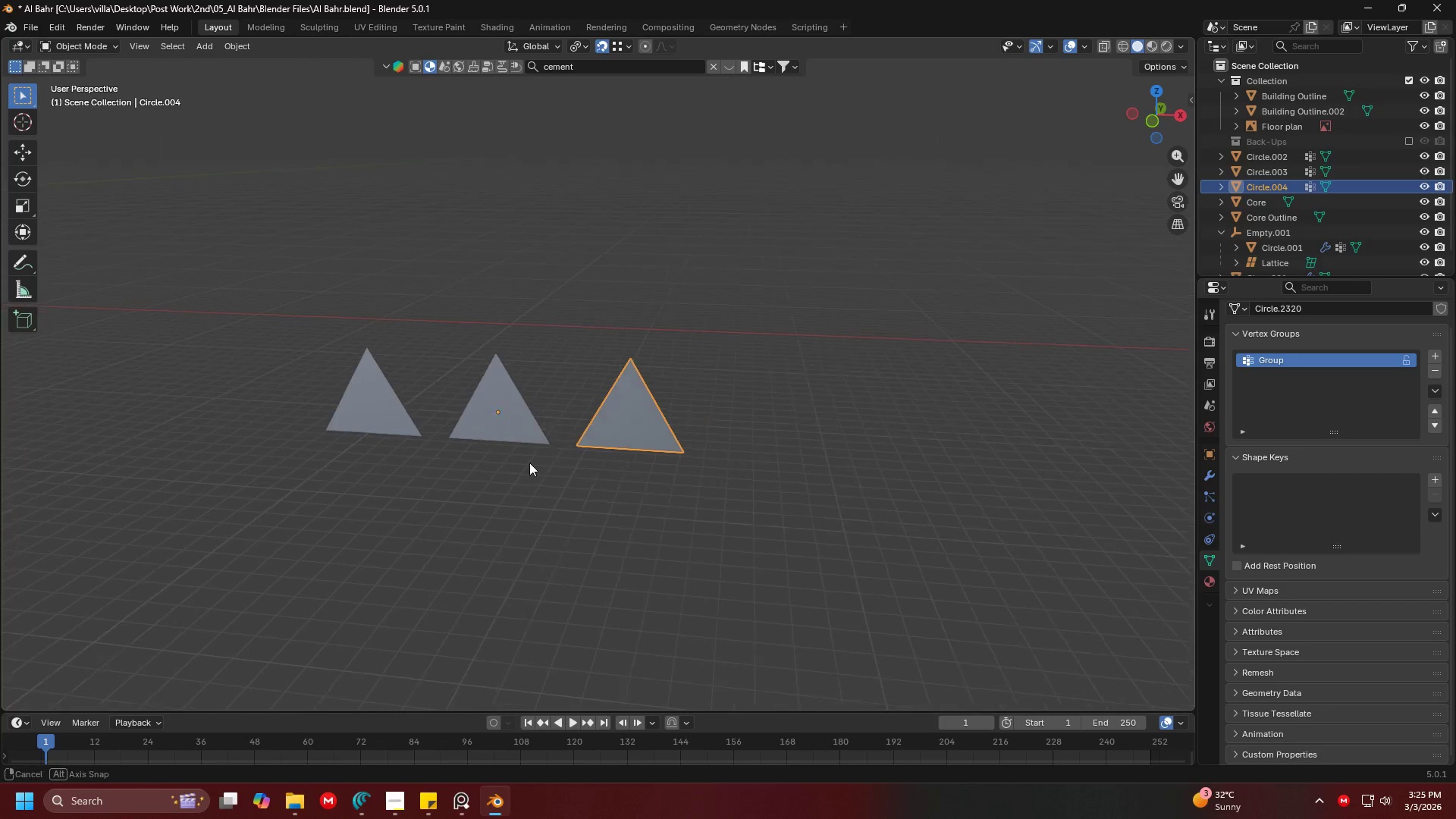 
scroll: coordinate [615, 443], scroll_direction: down, amount: 6.0
 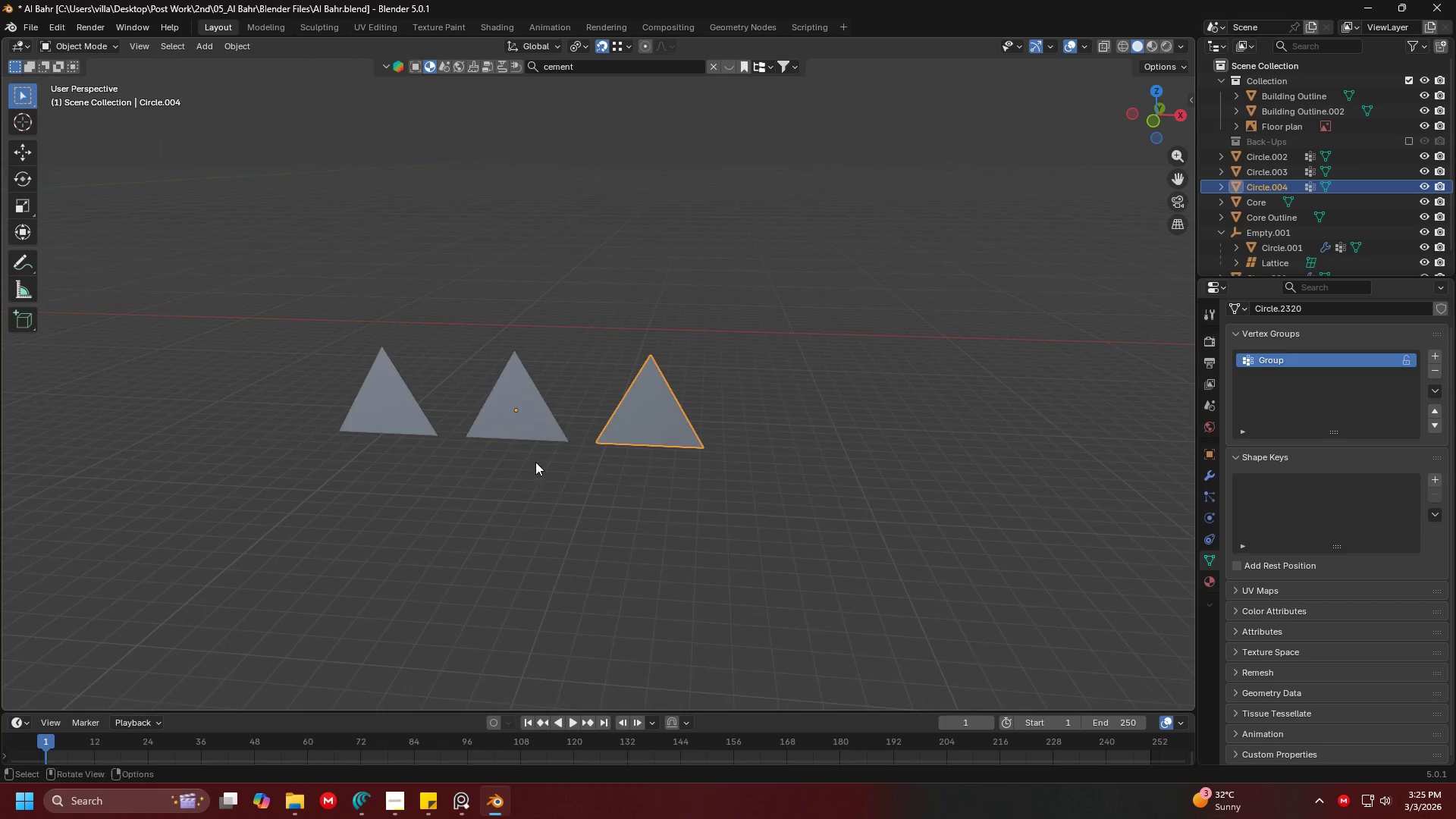 
key(Shift+ShiftLeft)
 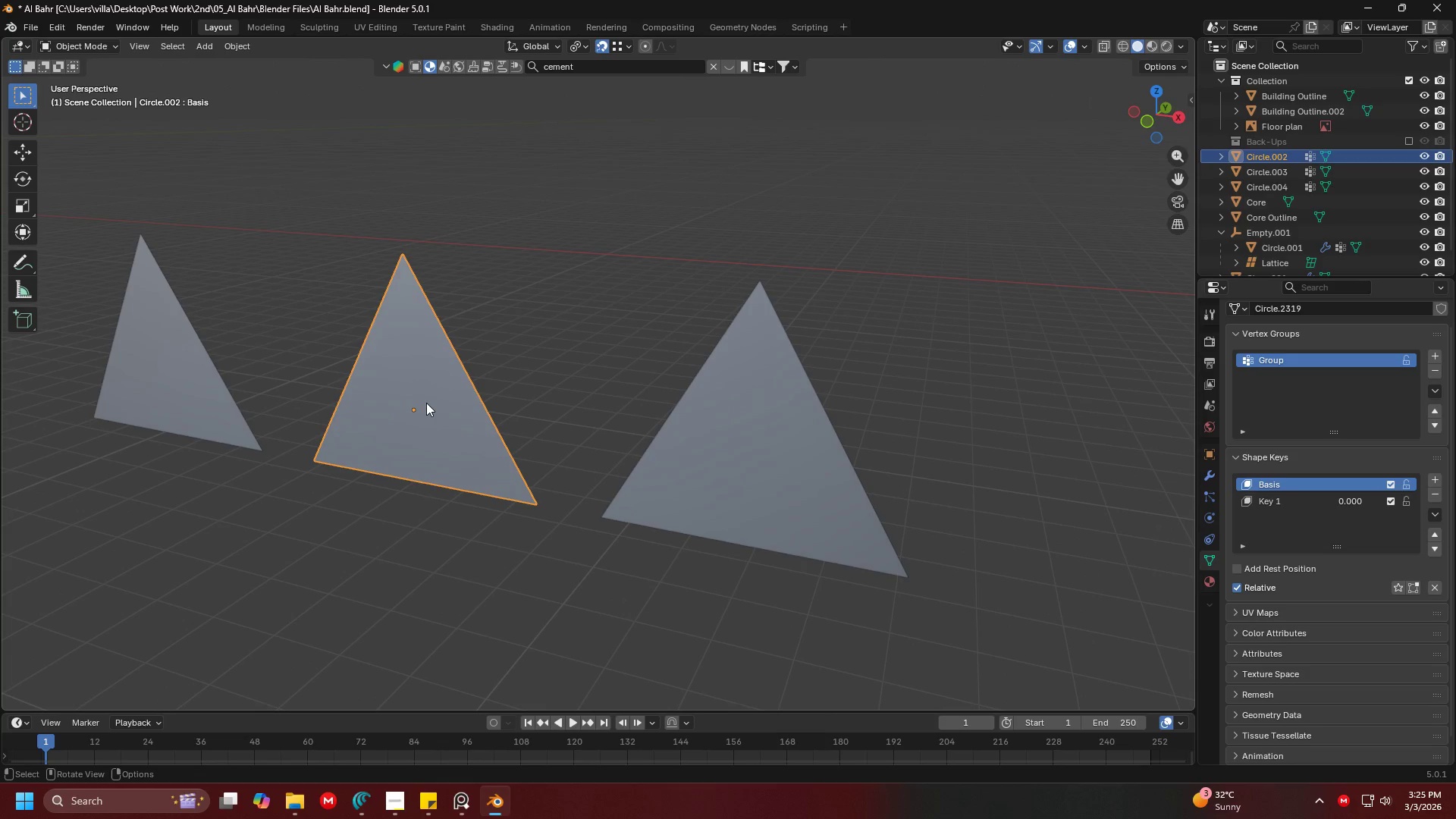 
scroll: coordinate [486, 457], scroll_direction: up, amount: 3.0
 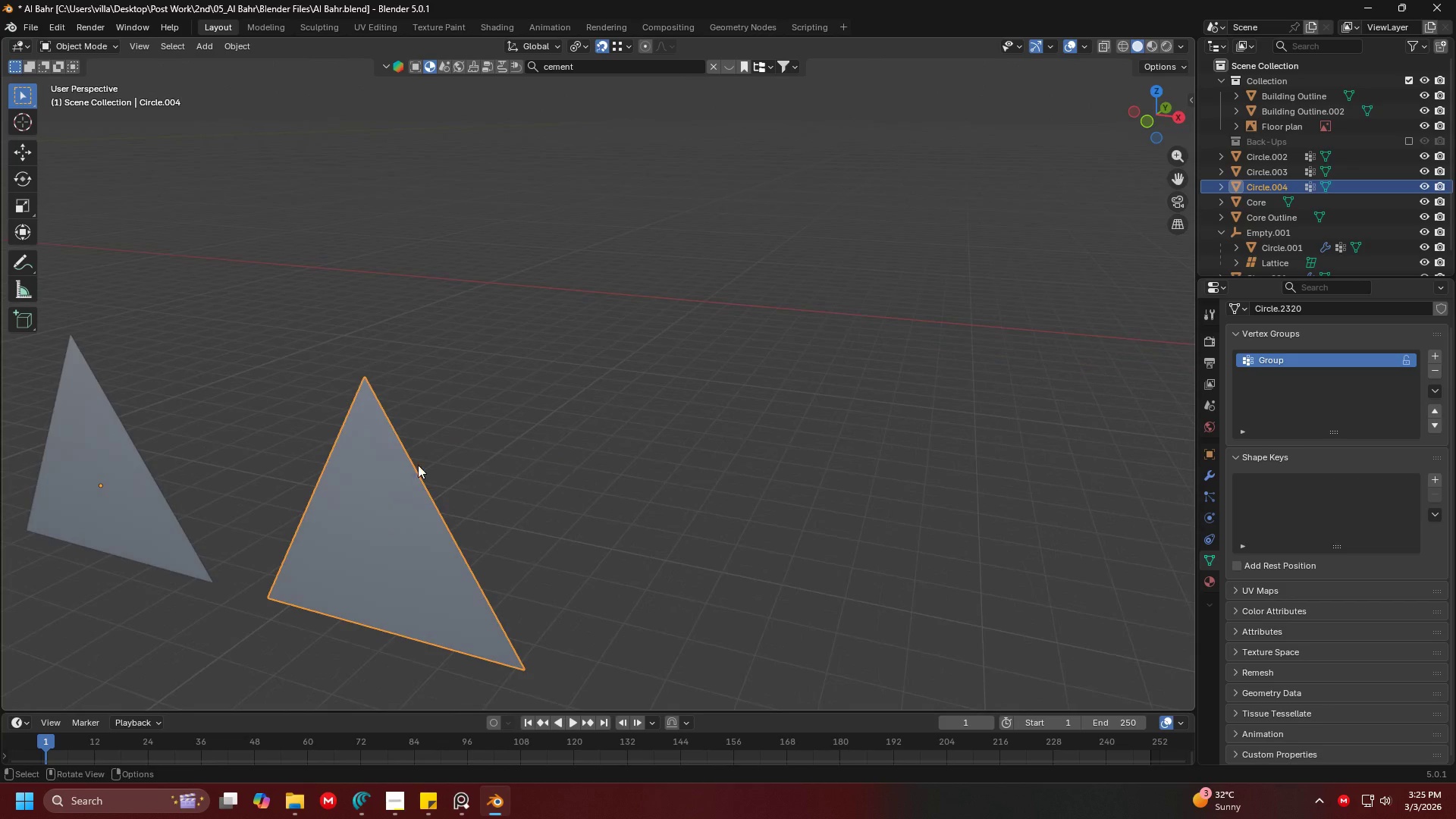 
key(Delete)
 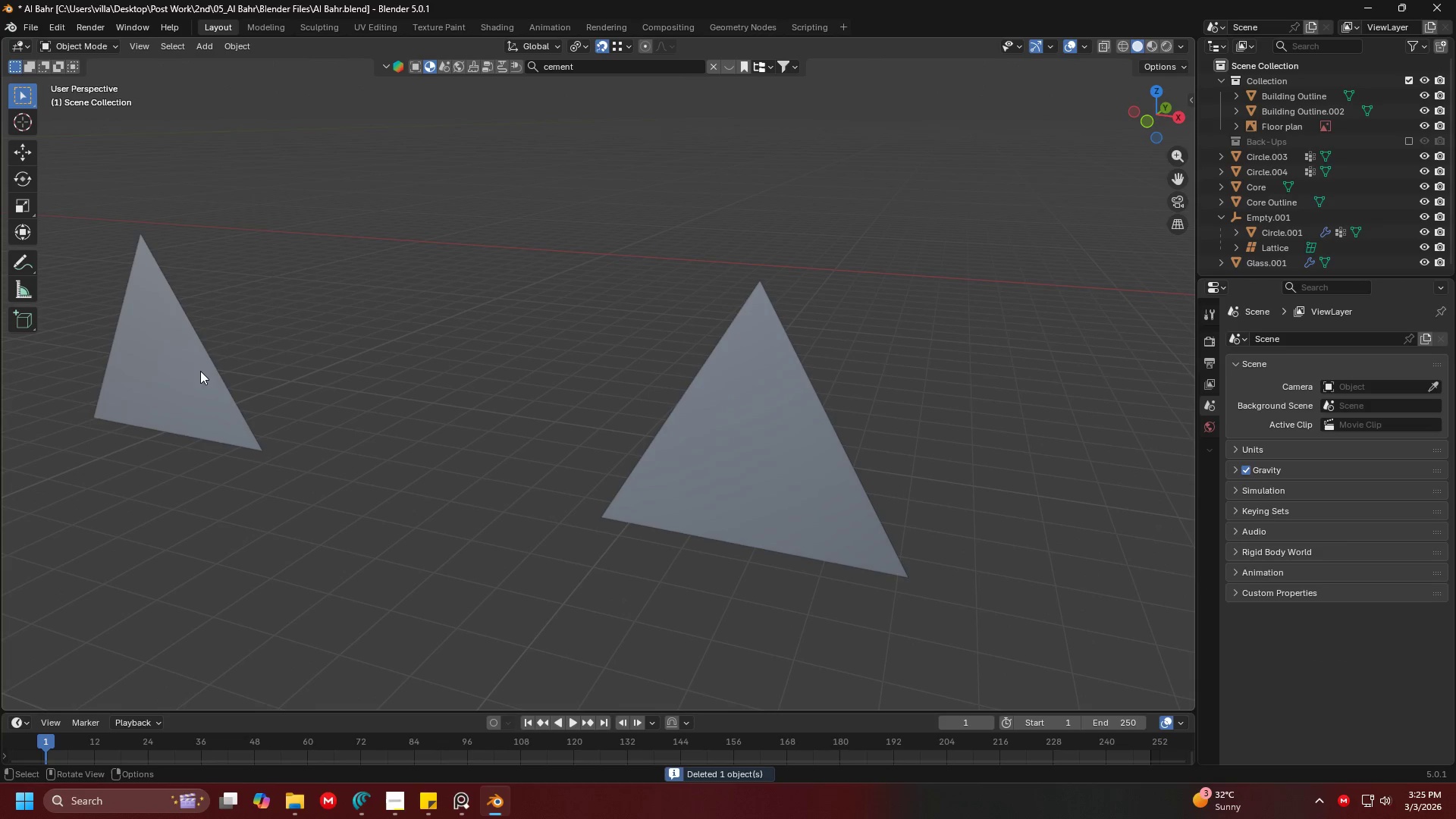 
left_click_drag(start_coordinate=[200, 371], to_coordinate=[194, 372])
 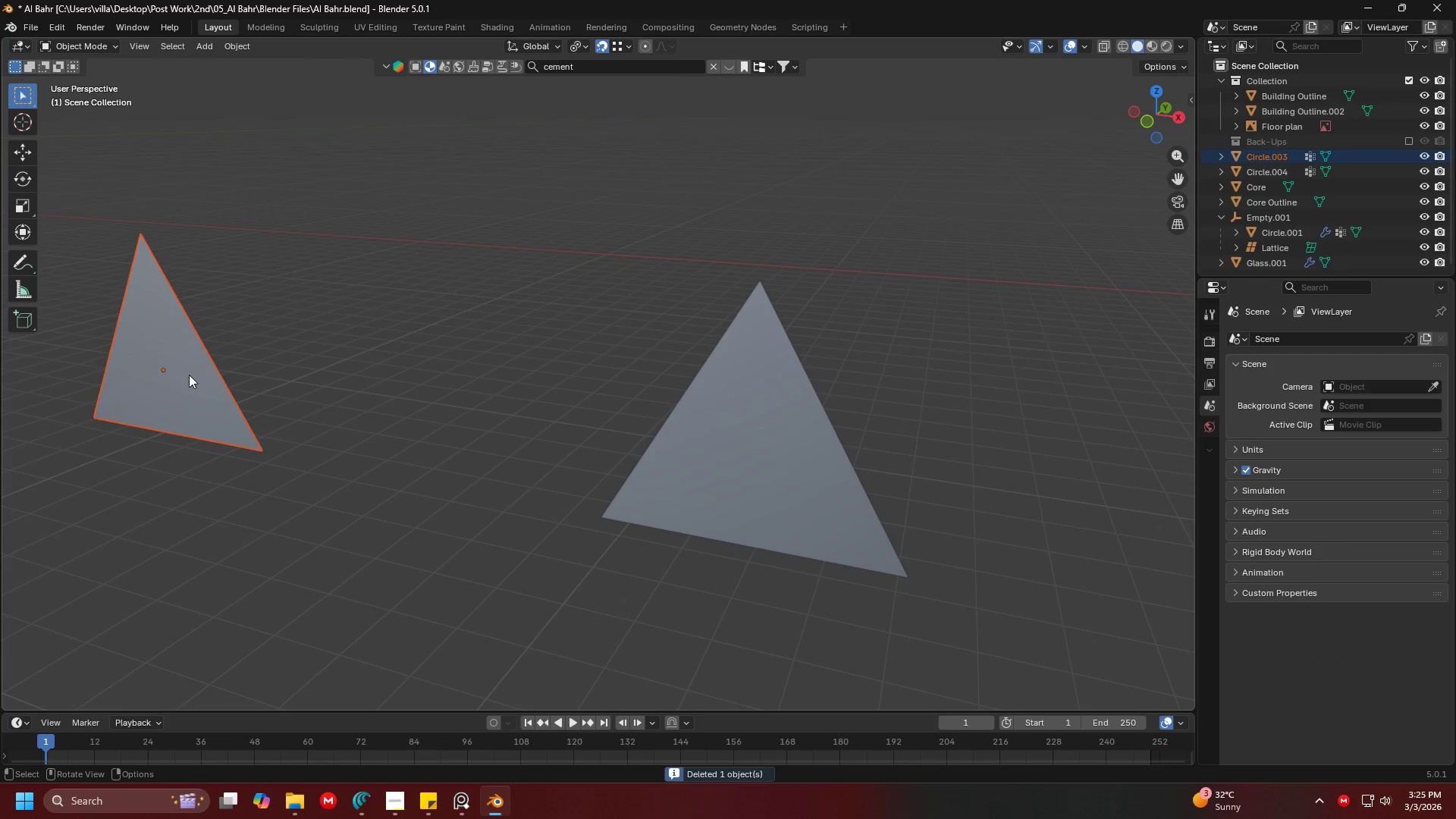 
key(Delete)
 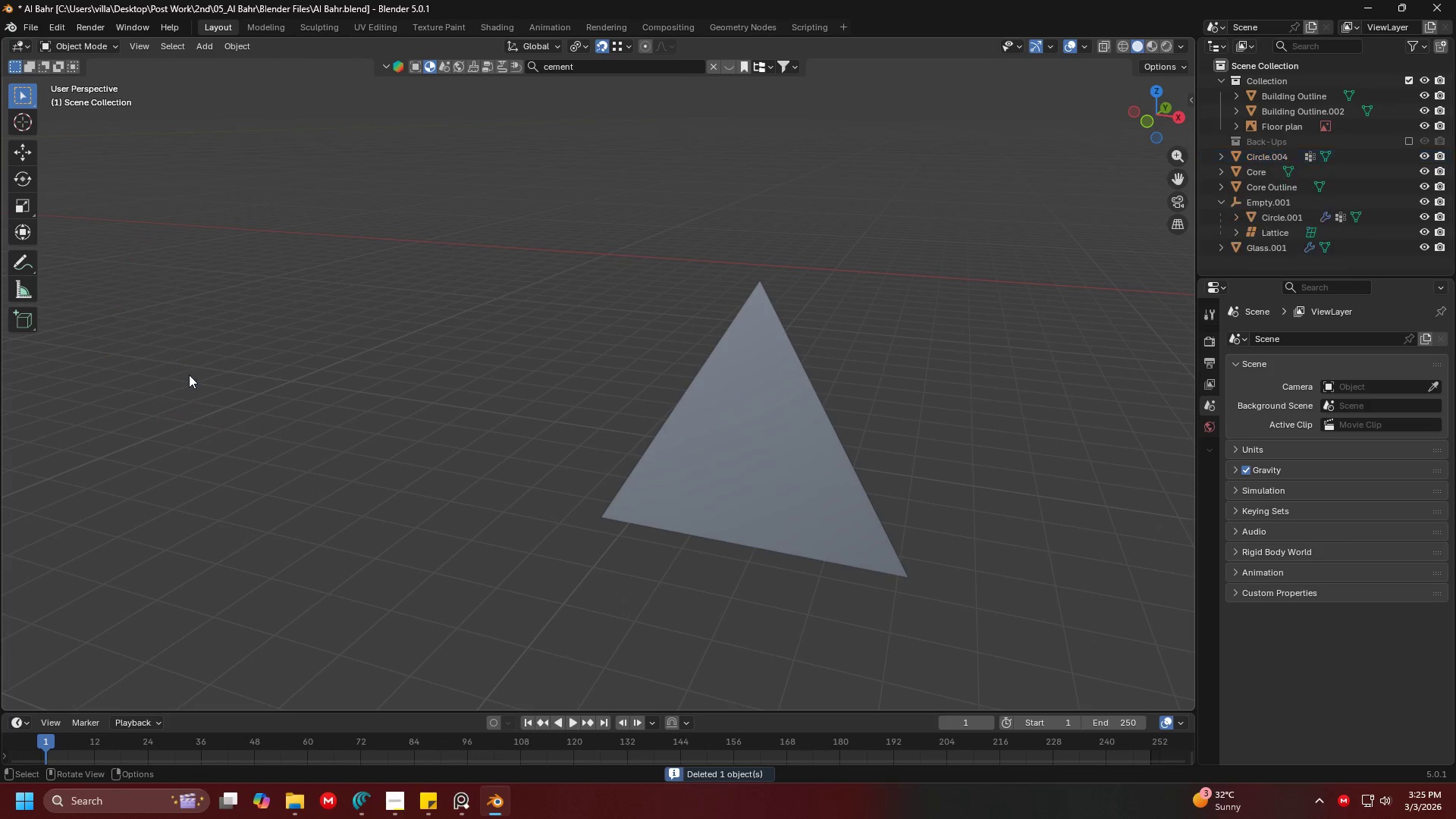 
key(Backspace)
 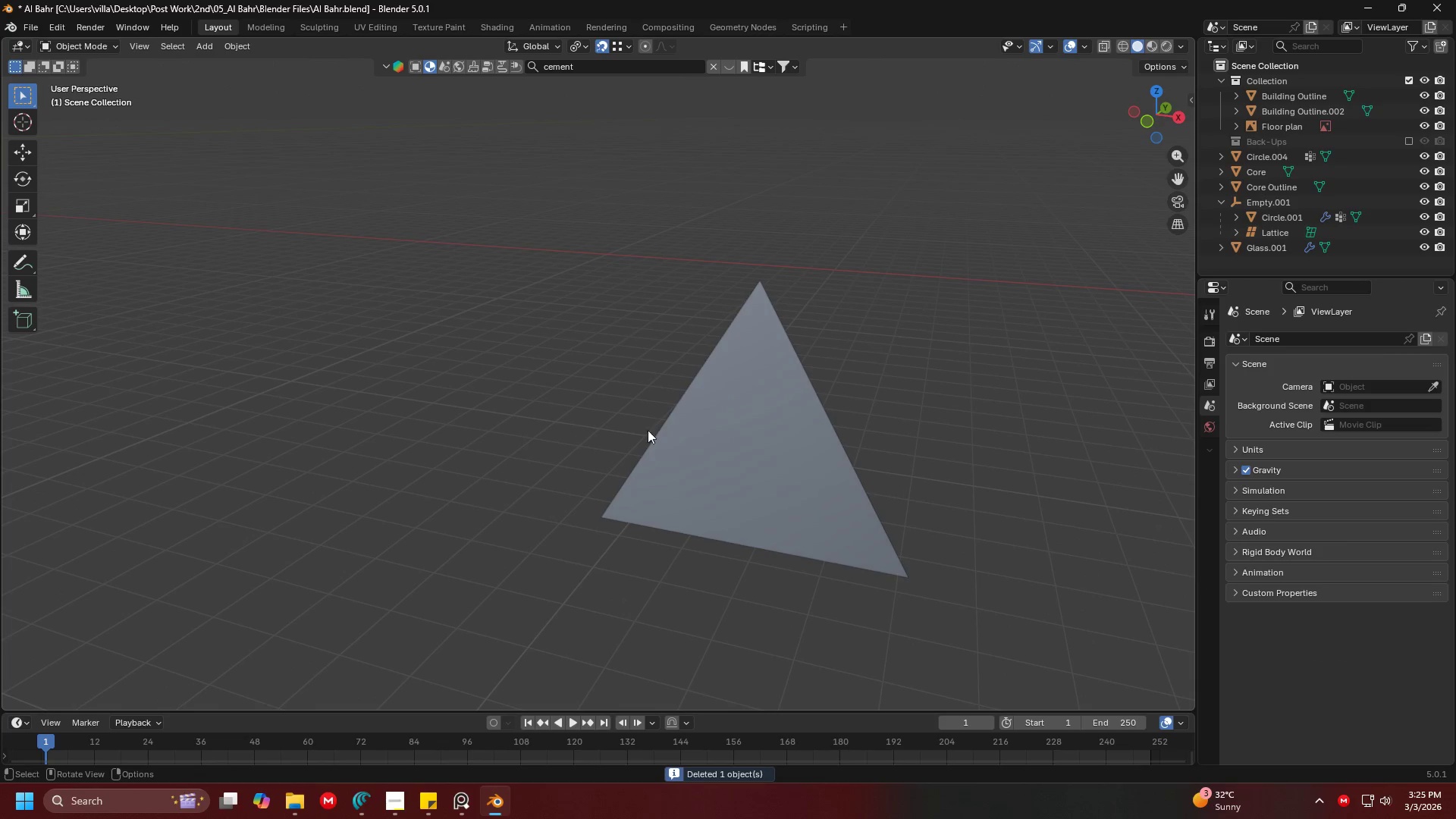 
left_click([657, 431])
 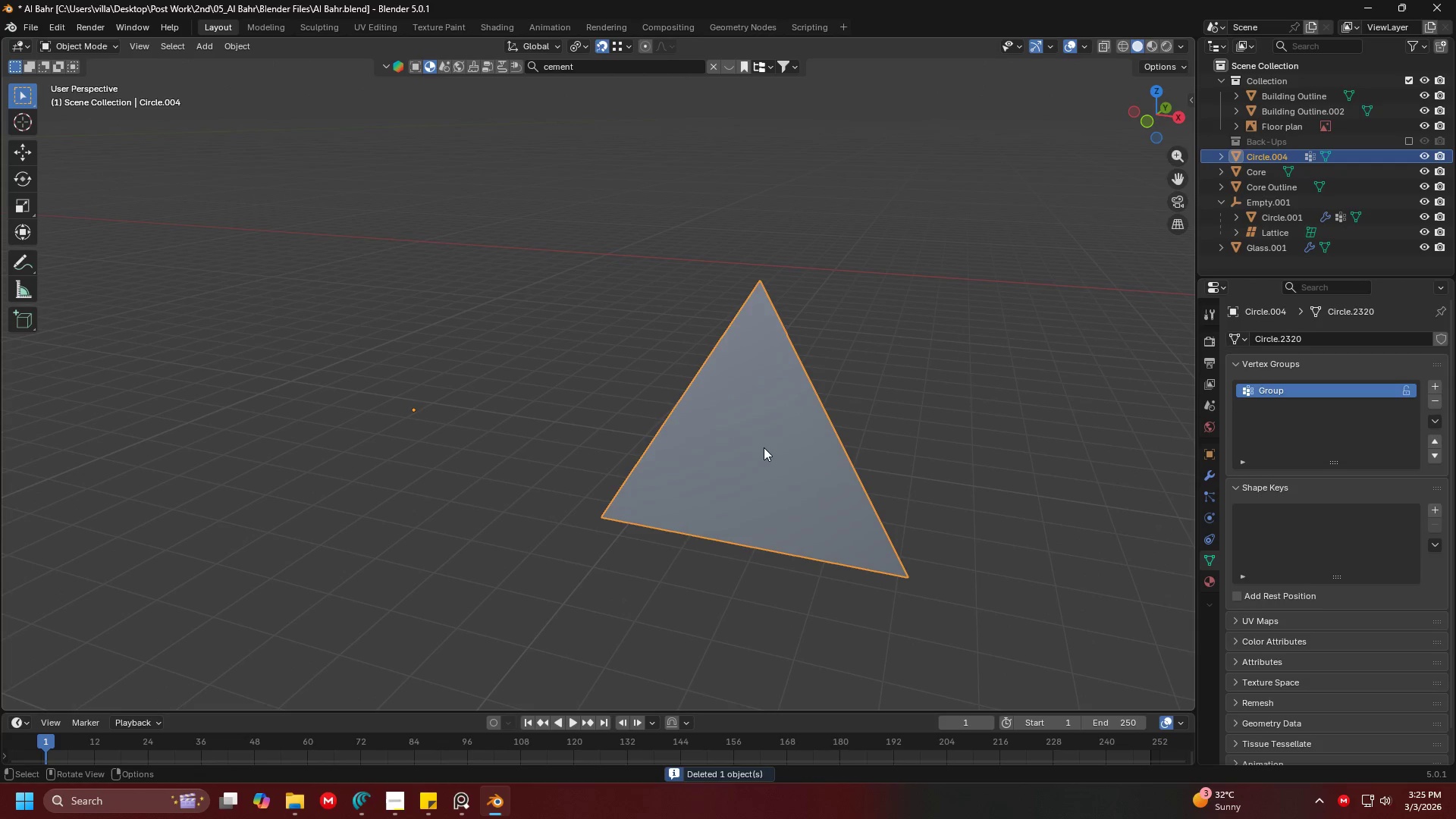 
key(Tab)
 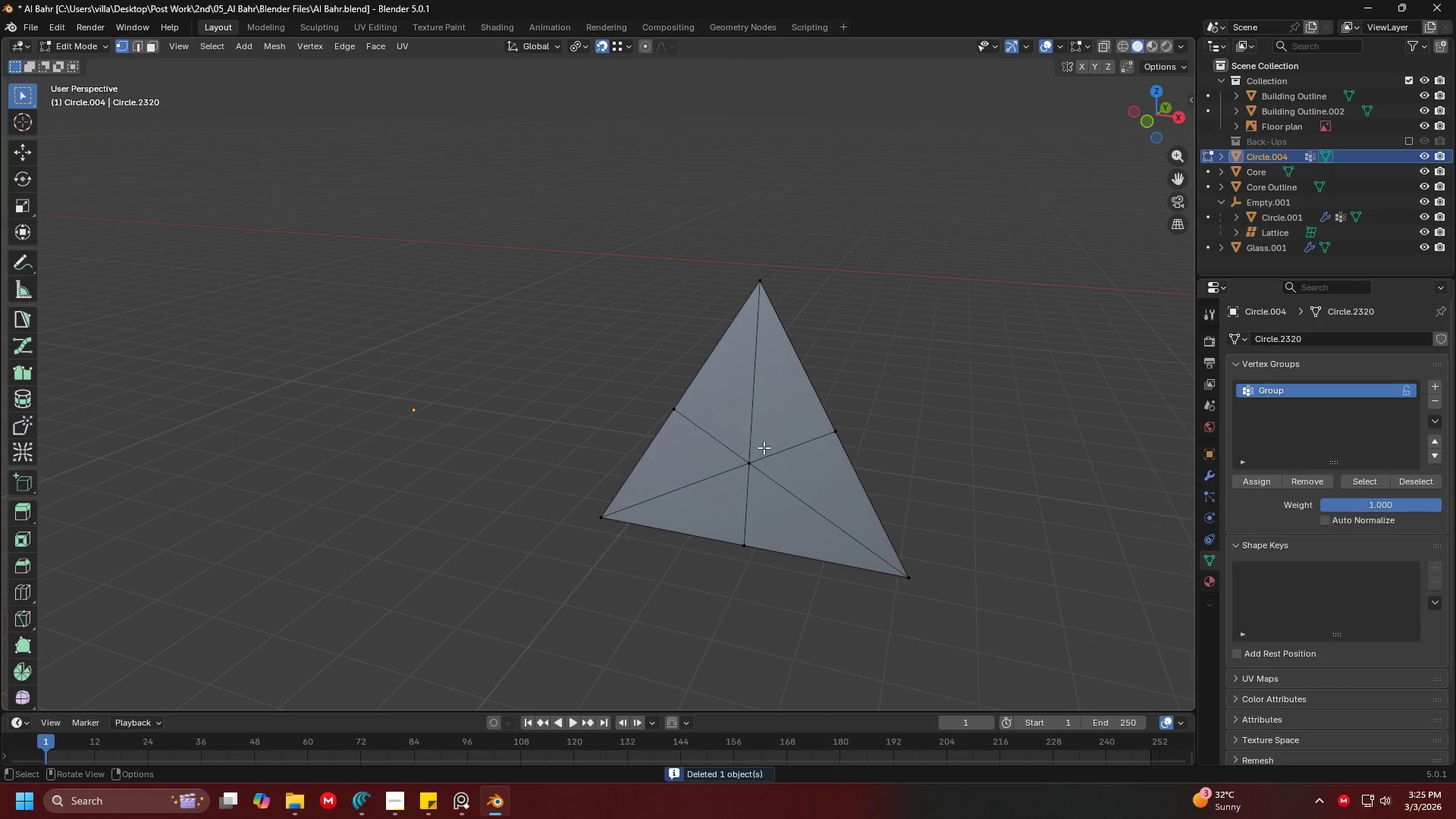 
key(Shift+ShiftLeft)
 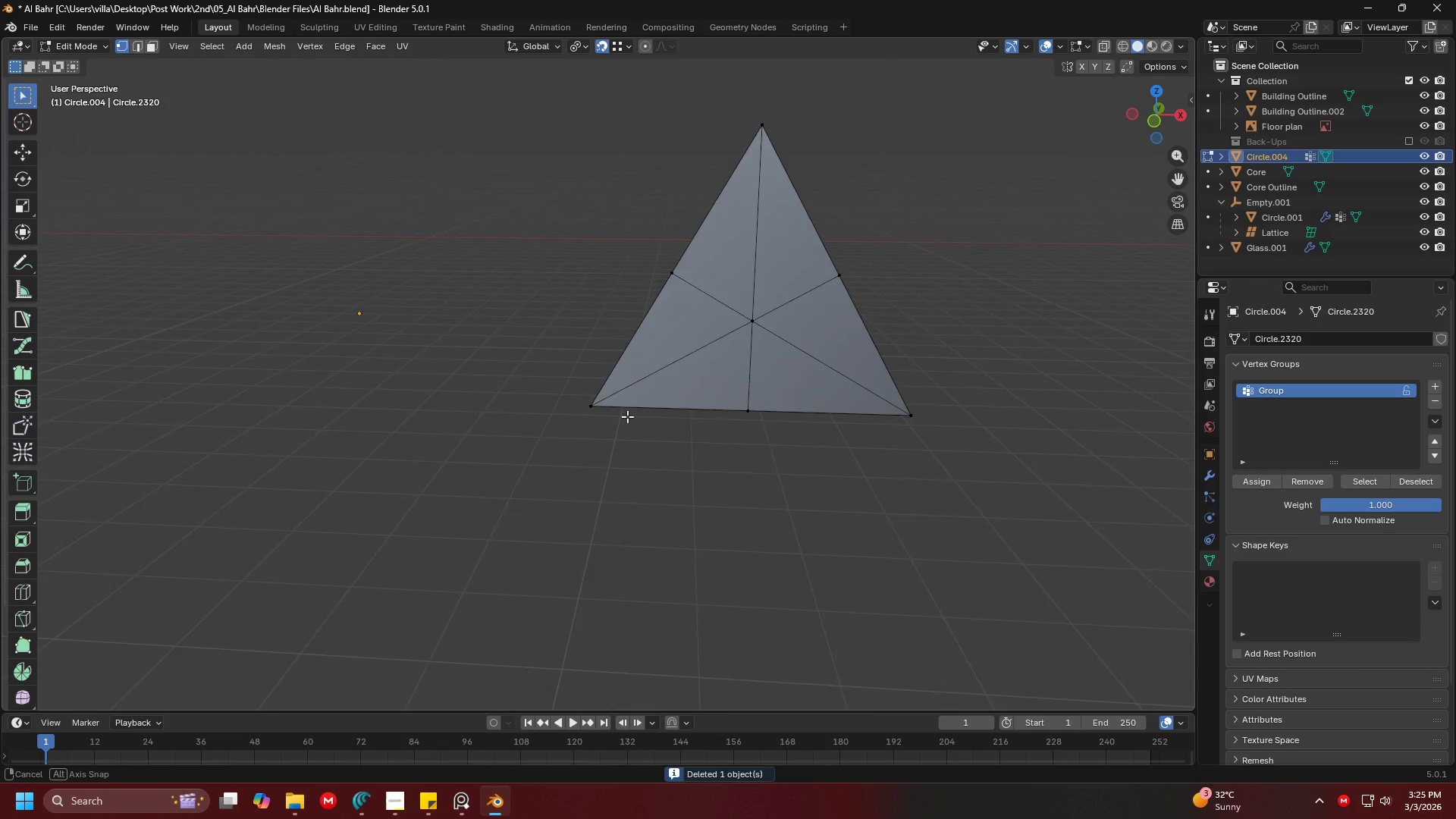 
hold_key(key=ShiftLeft, duration=0.34)
scroll: coordinate [652, 397], scroll_direction: down, amount: 1.0
 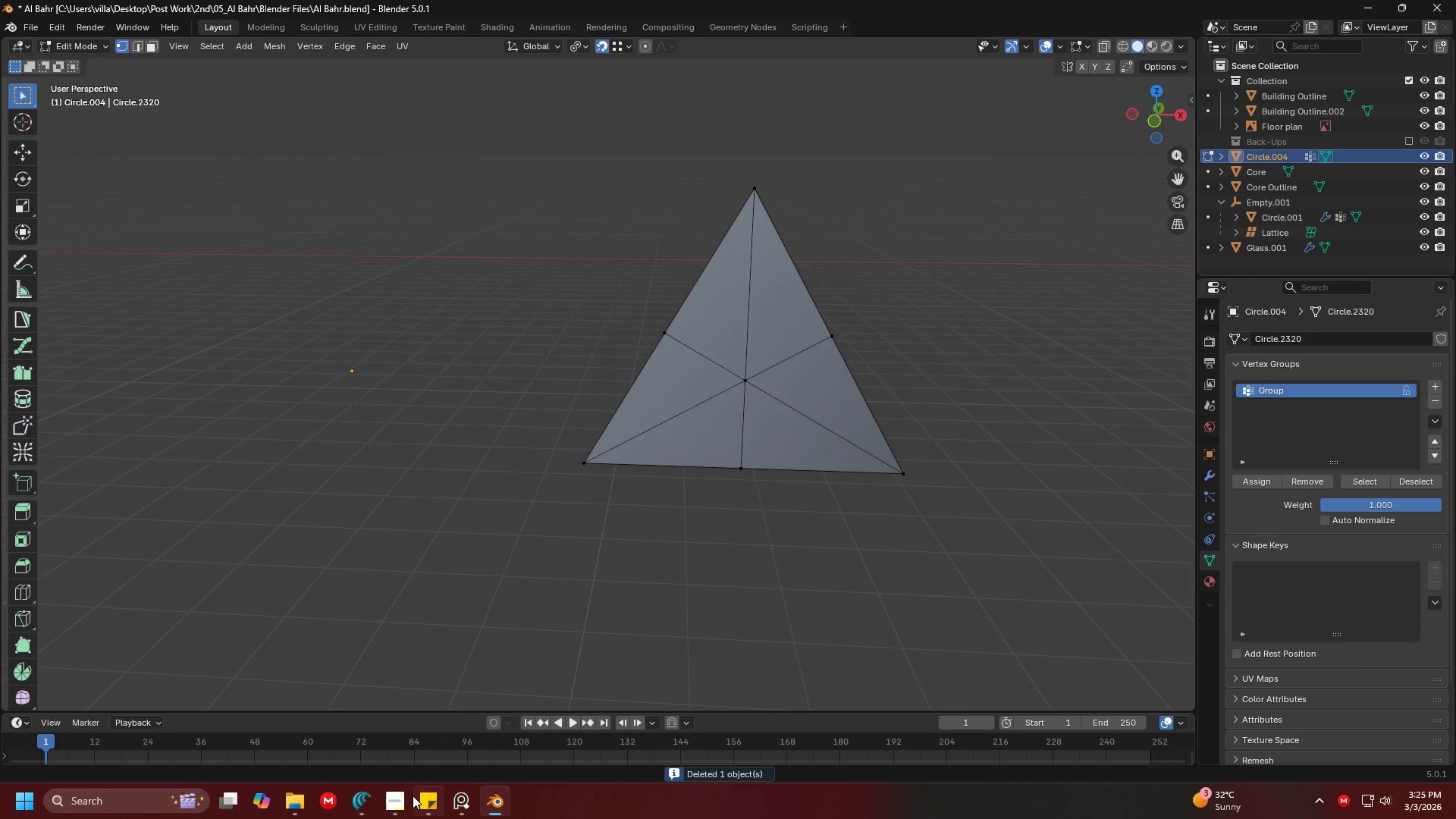 
left_click([408, 796])